 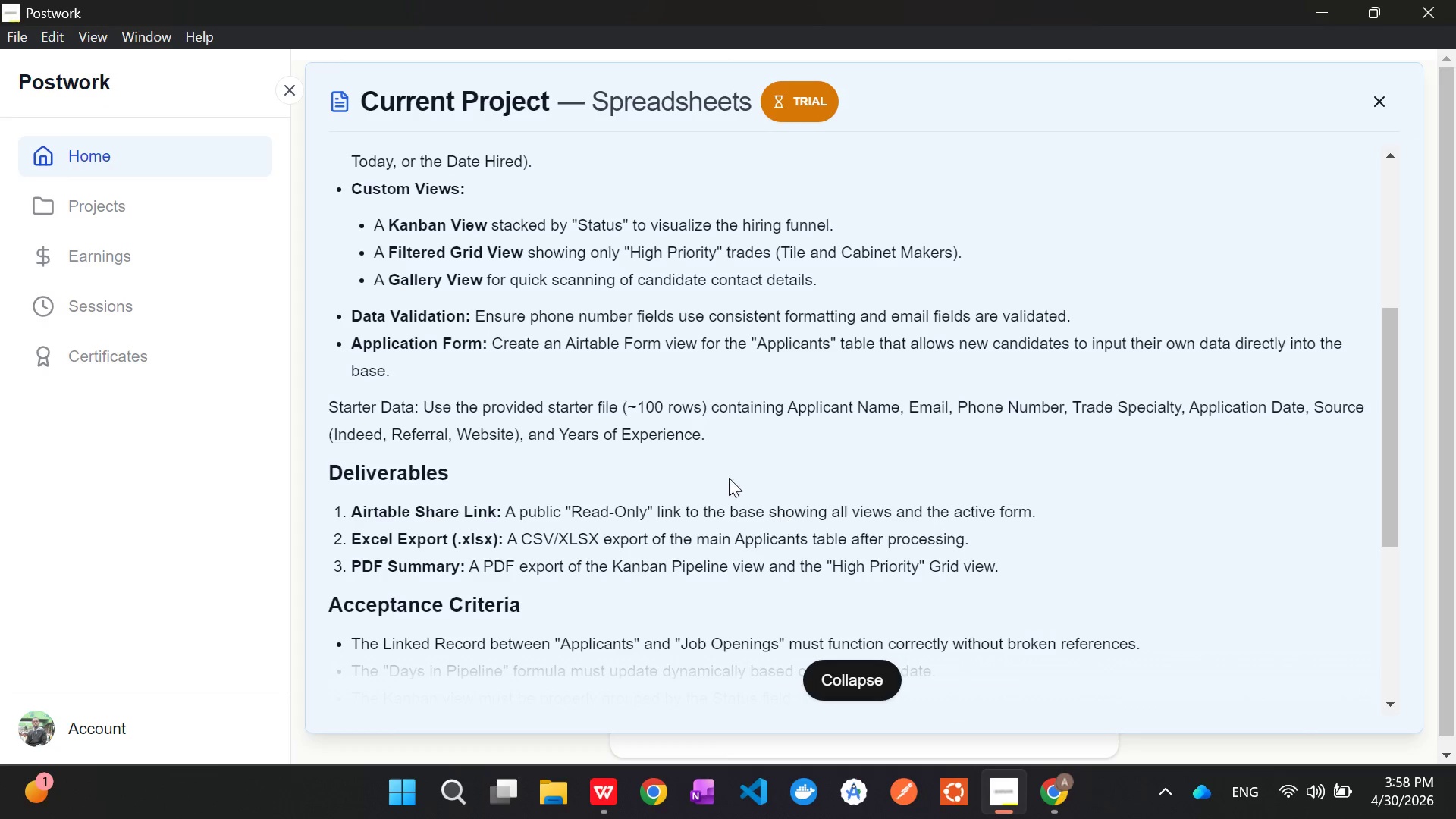 
type(Website)
 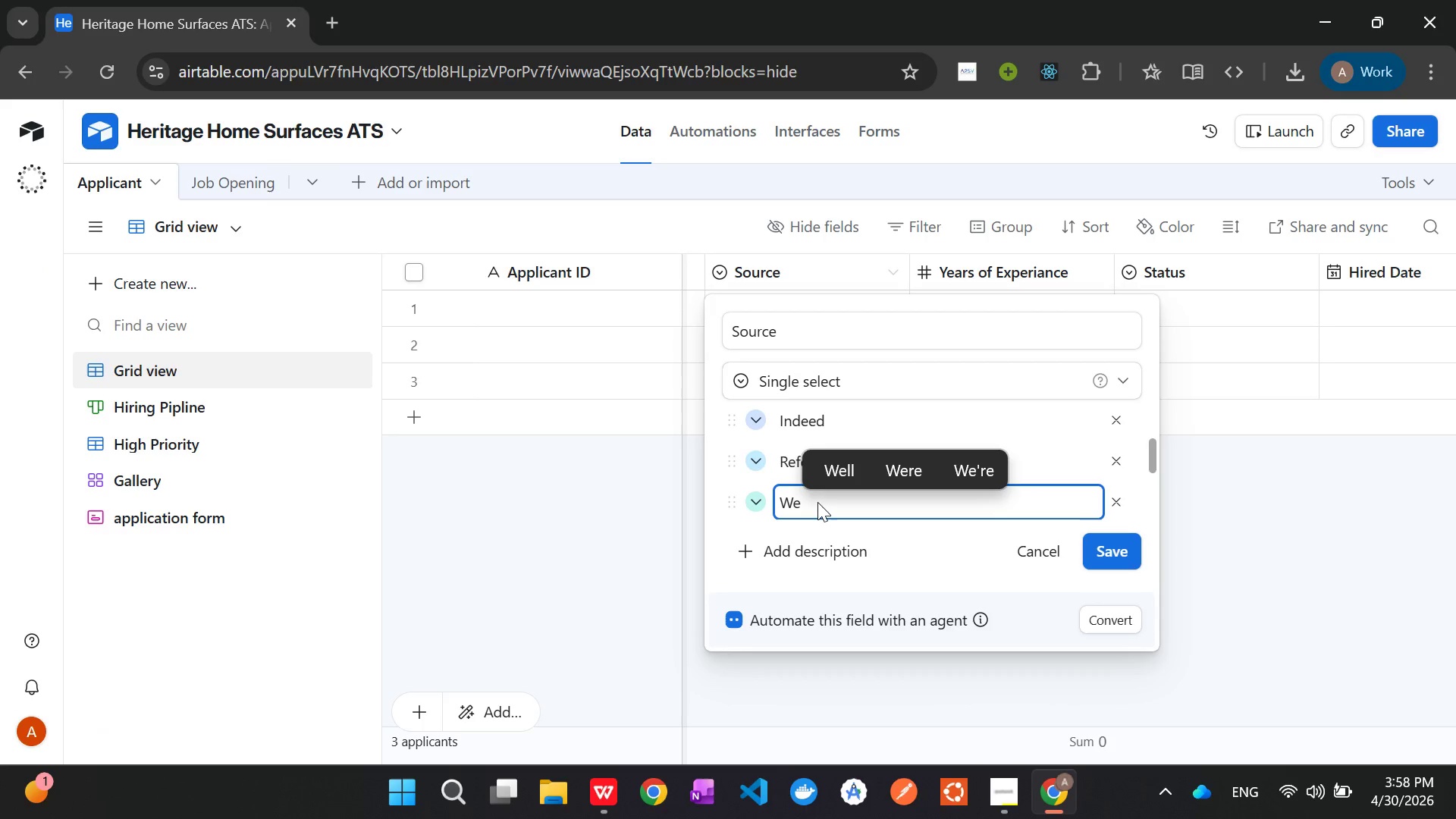 
wait(11.27)
 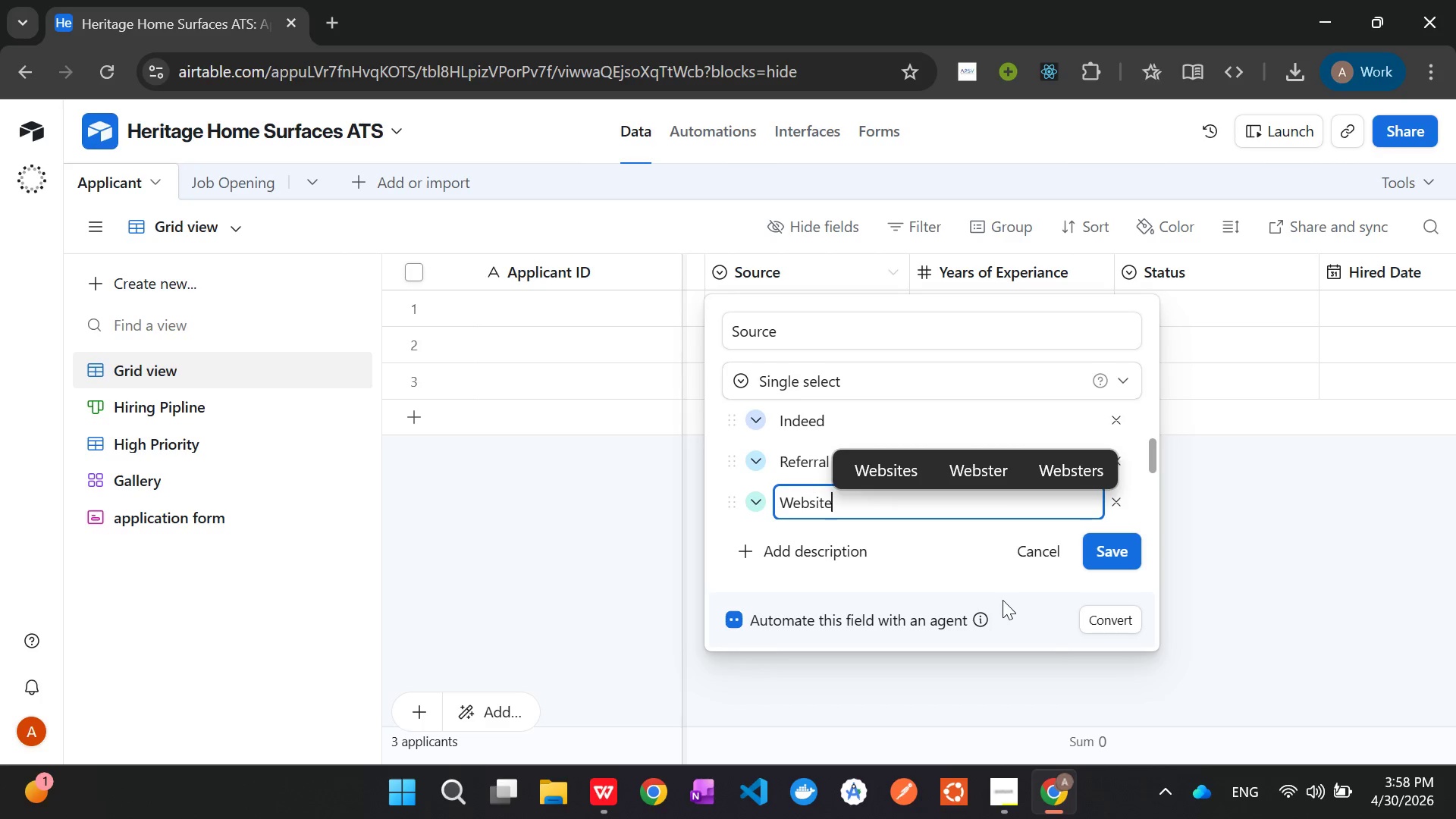 
left_click([1108, 549])
 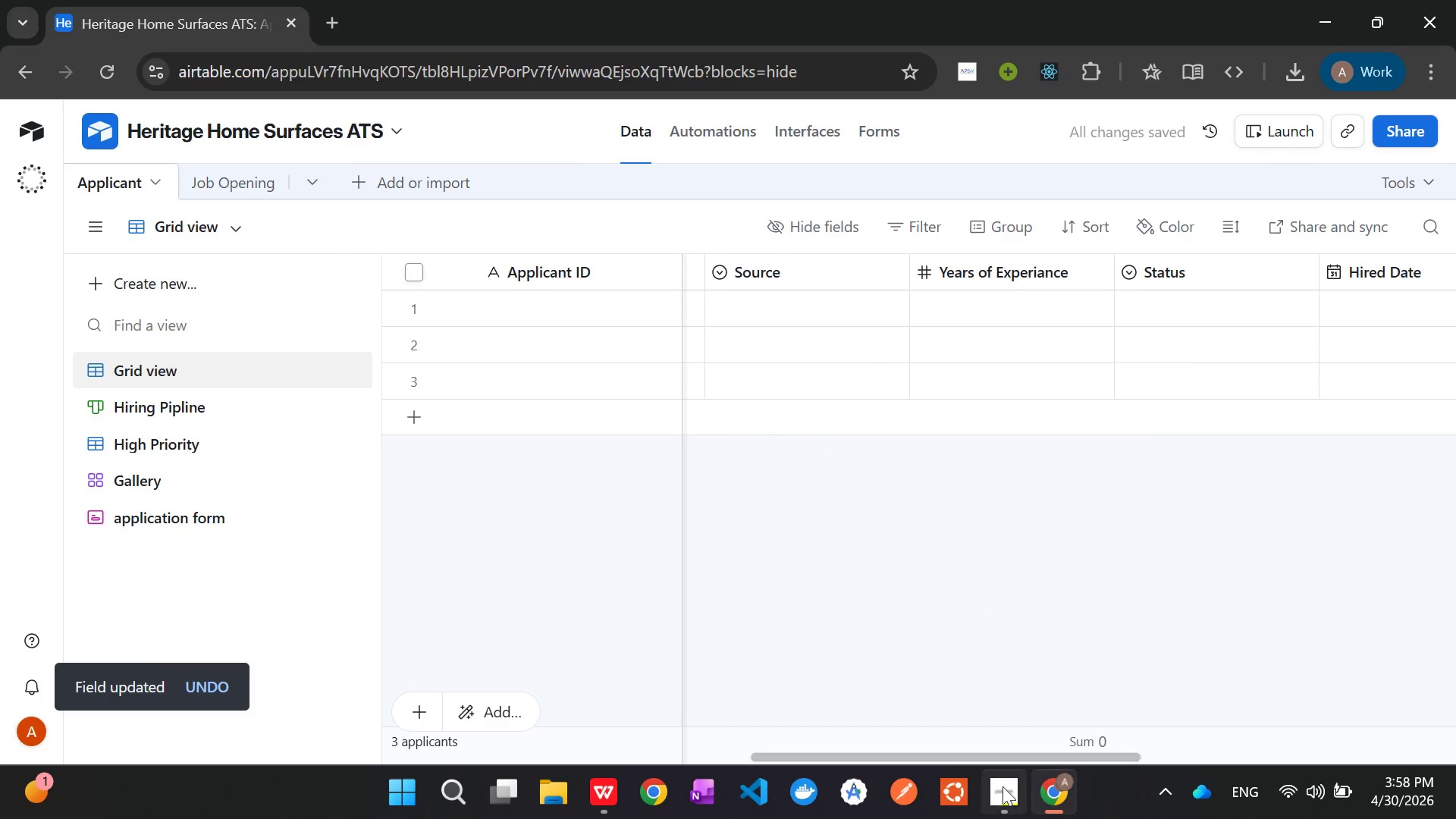 
left_click([999, 788])